 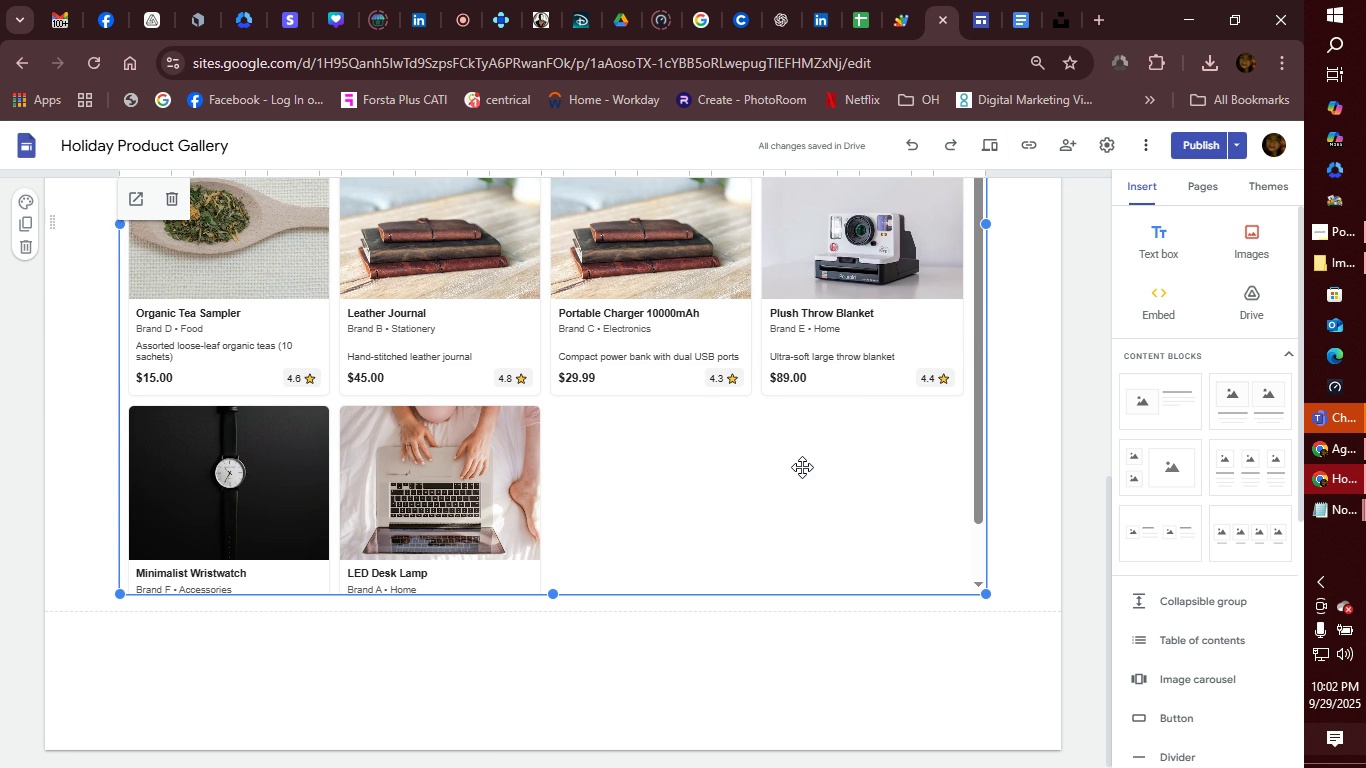 
key(Delete)
 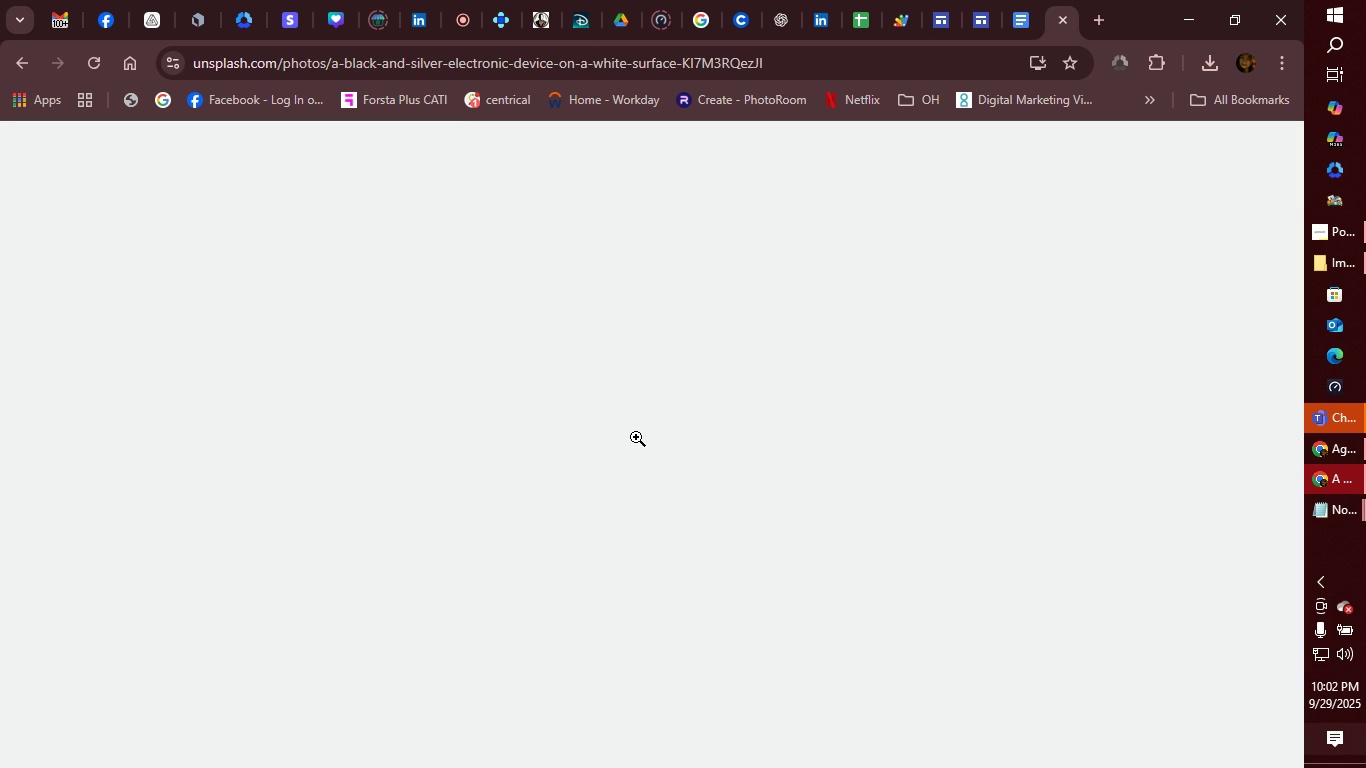 
left_click([1054, 17])
 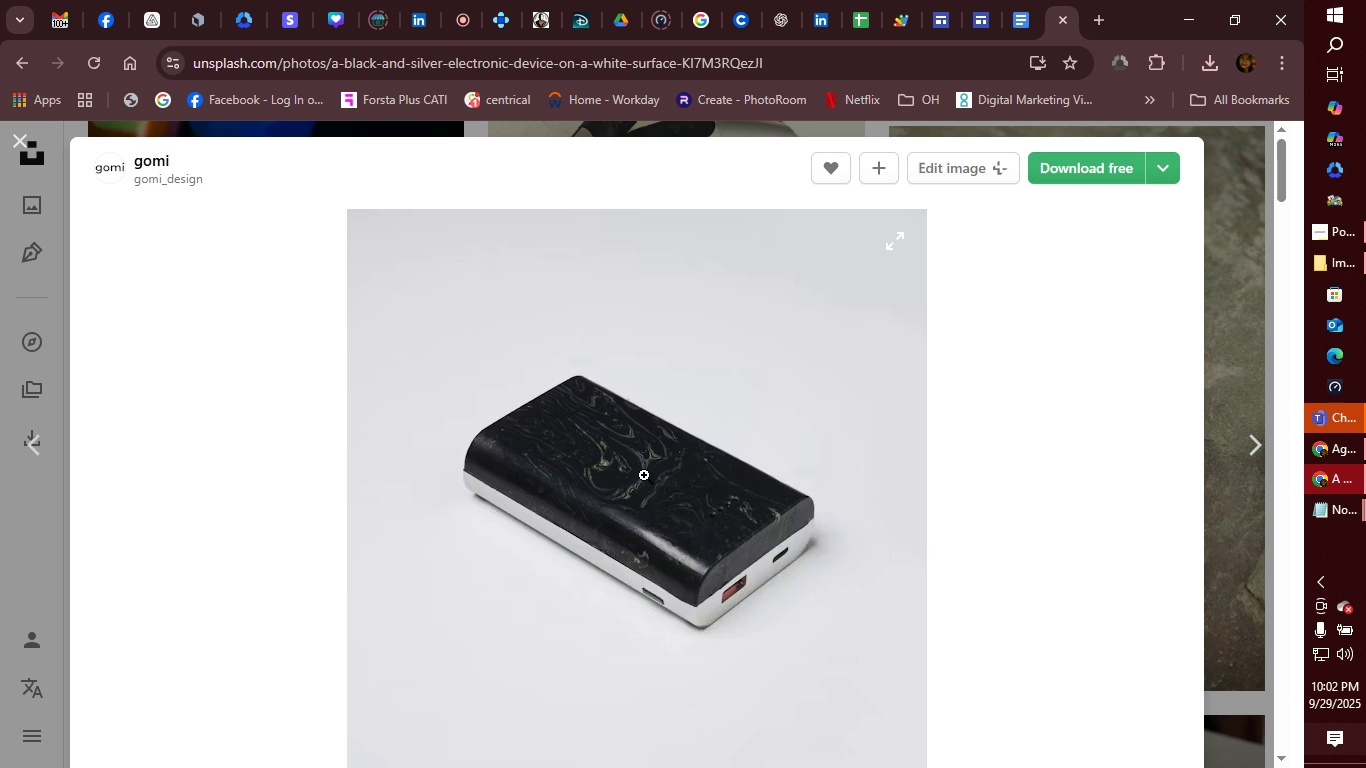 
right_click([644, 475])
 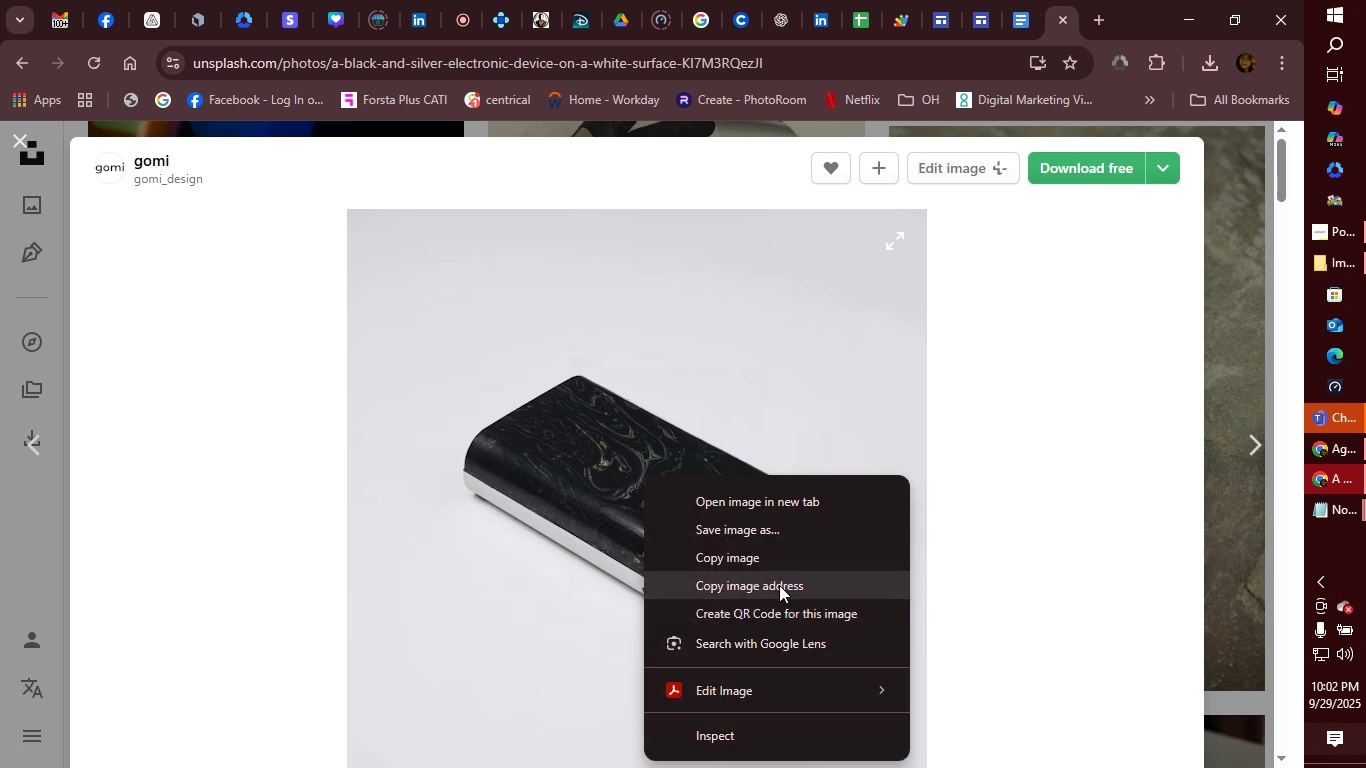 
left_click([779, 585])
 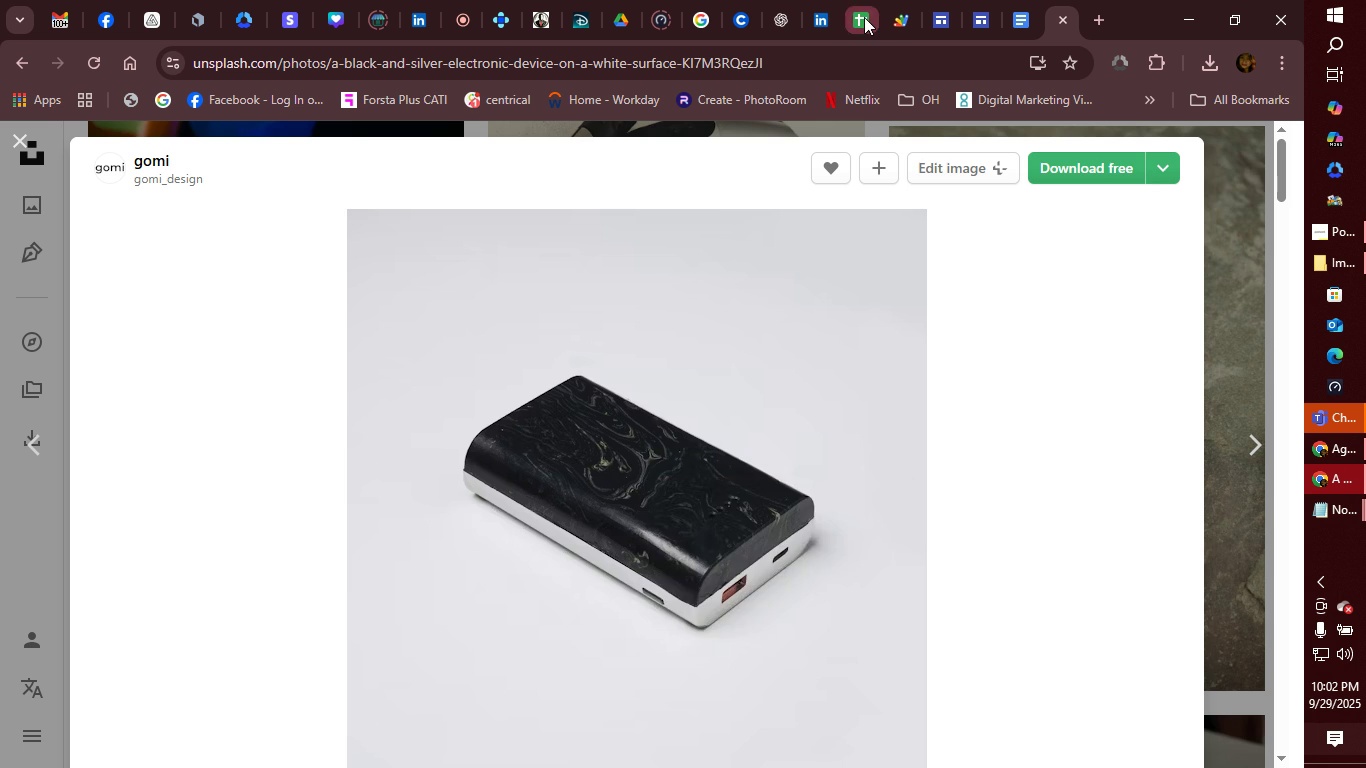 
left_click([864, 17])
 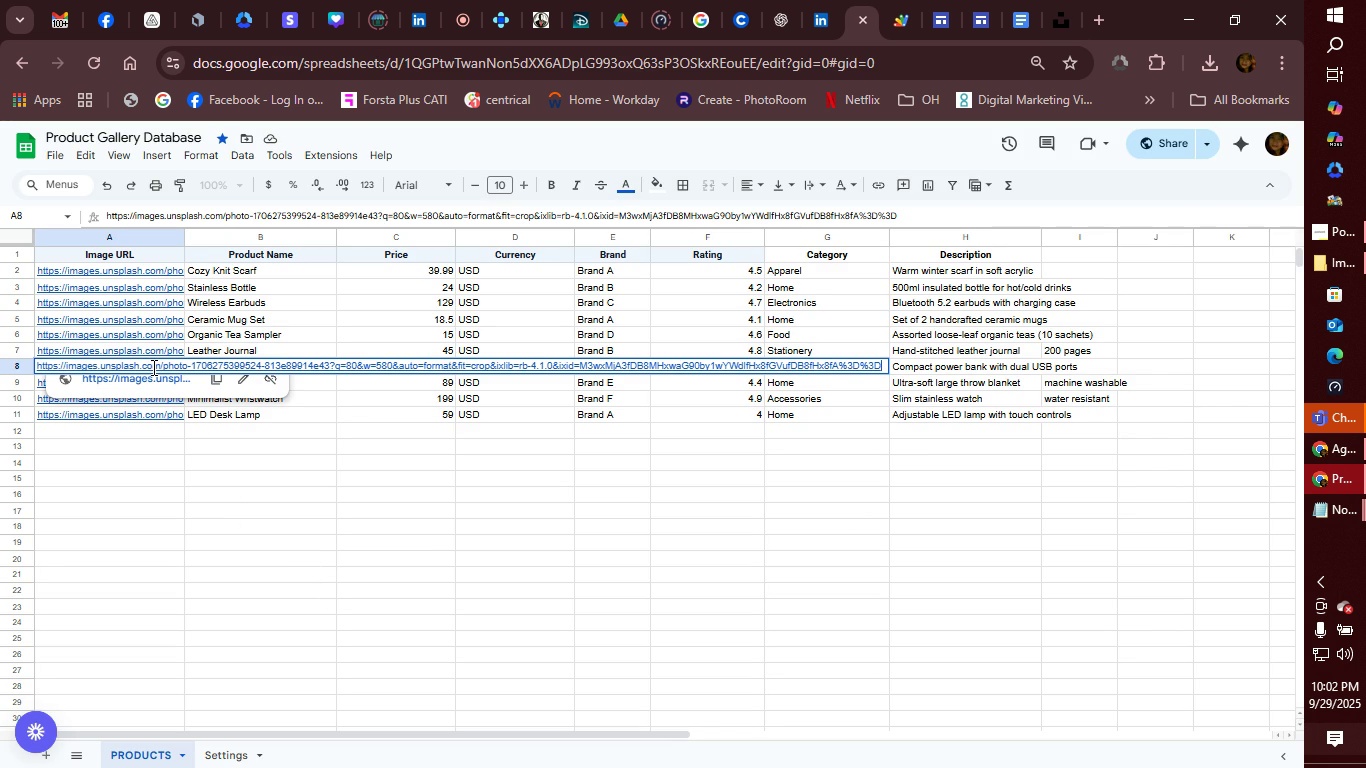 
wait(5.26)
 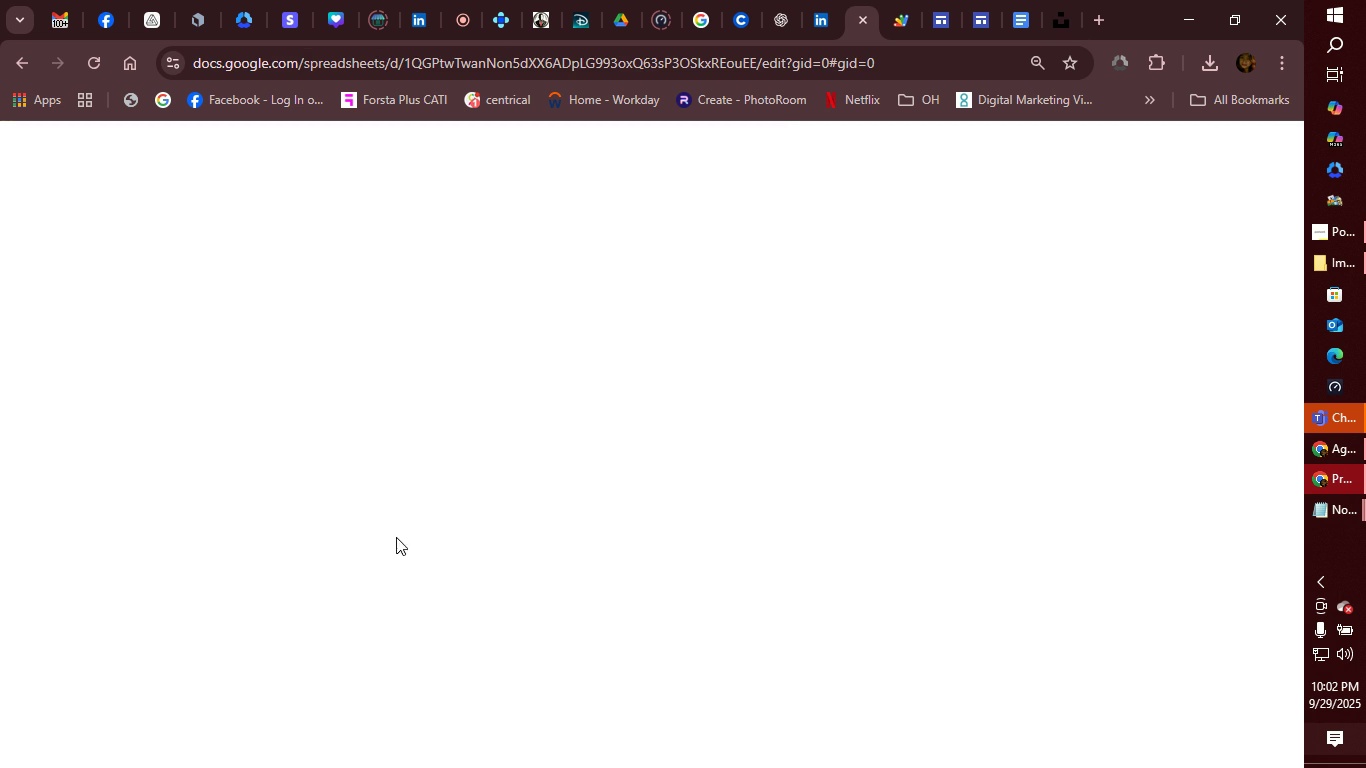 
left_click([236, 383])